 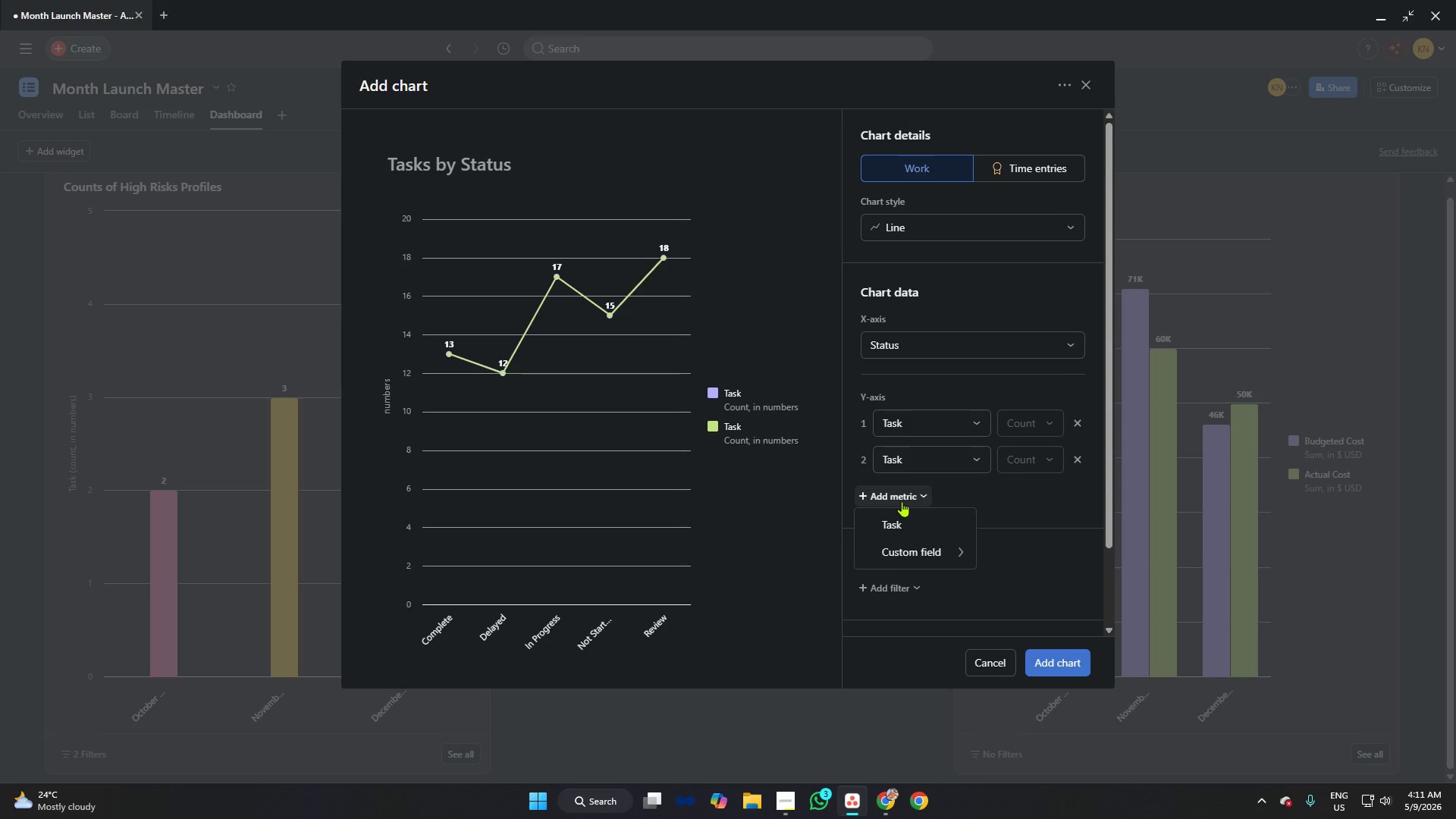 
left_click([1013, 491])
 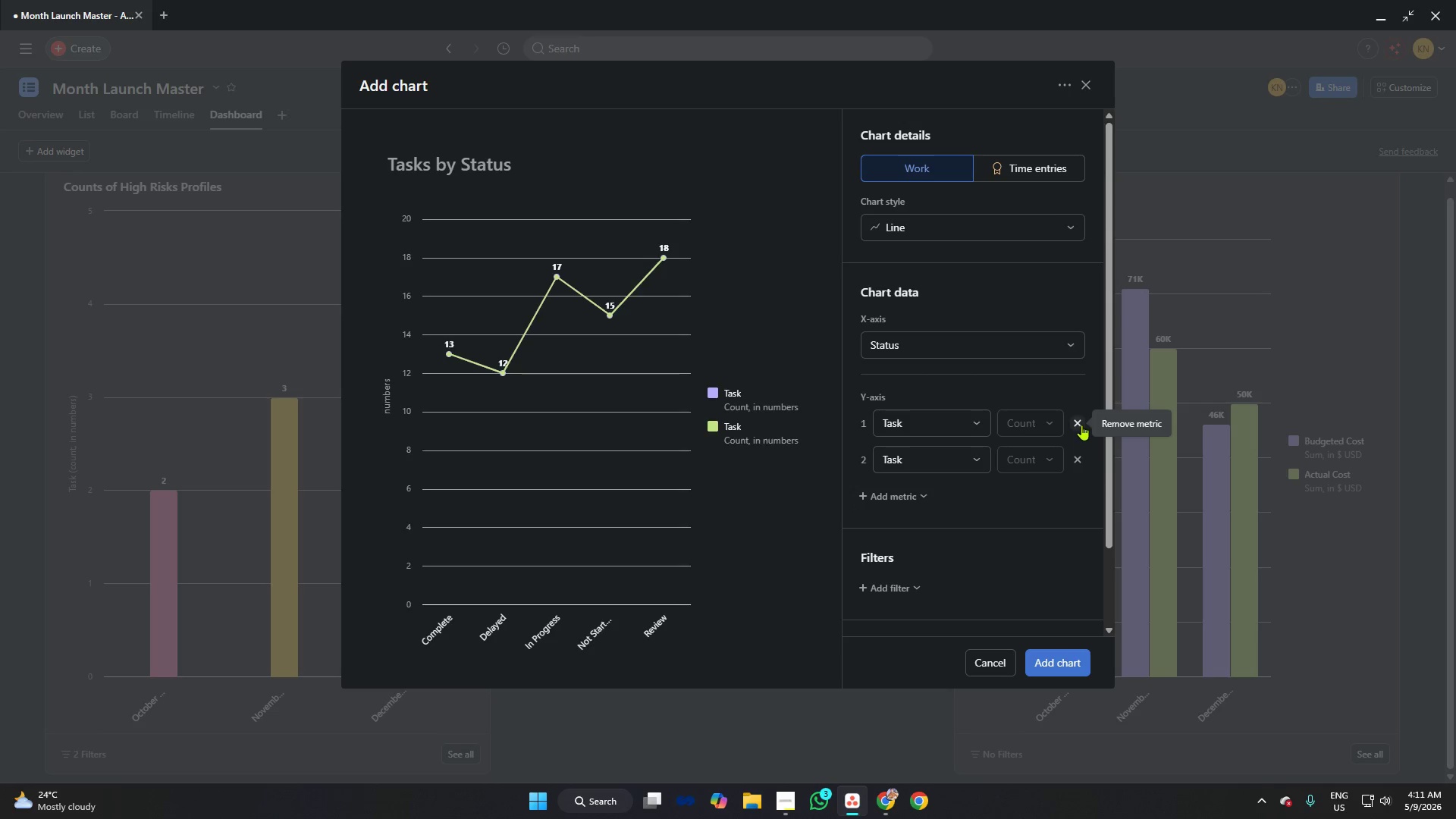 
left_click([1081, 425])
 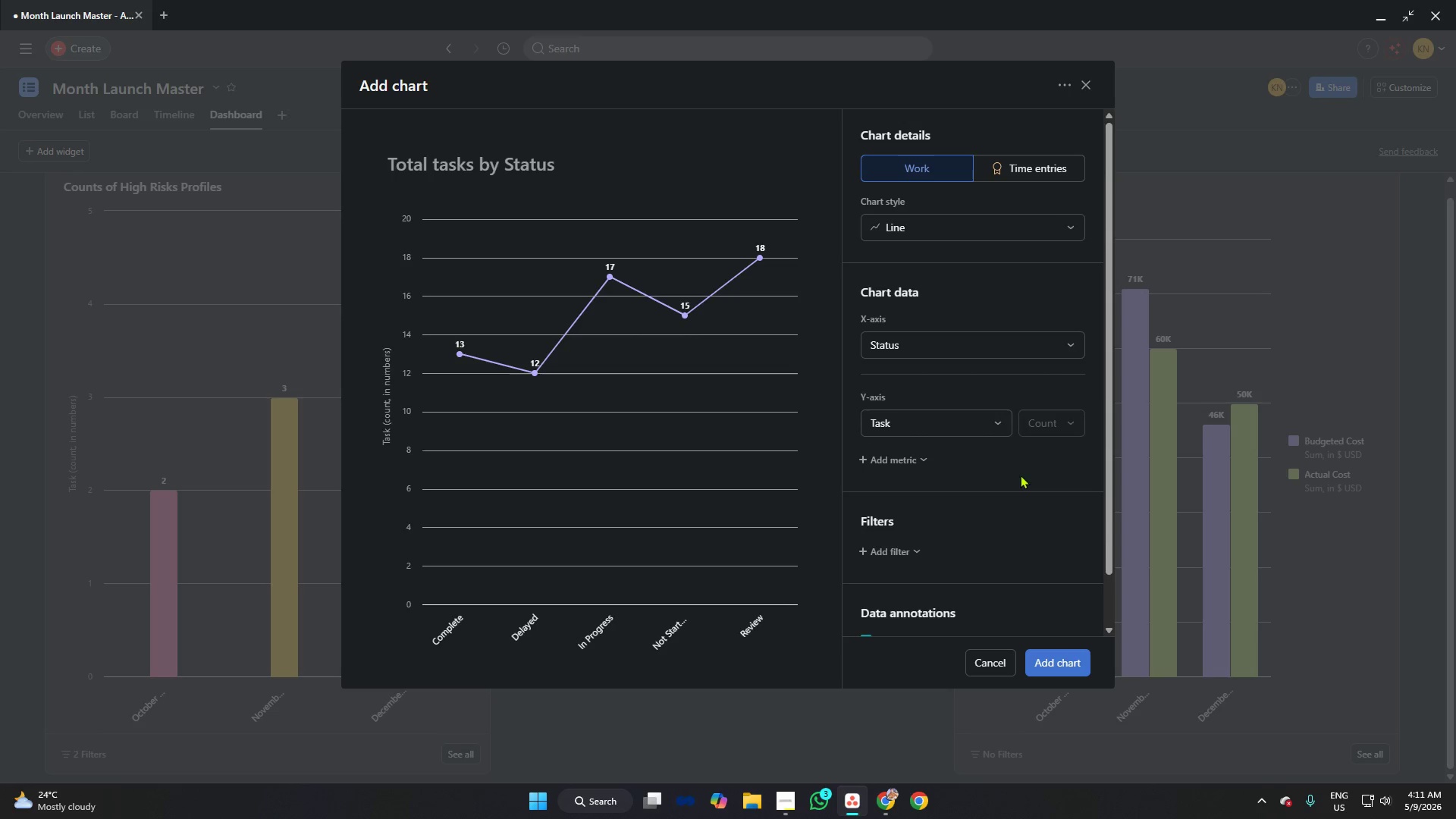 
left_click([968, 428])
 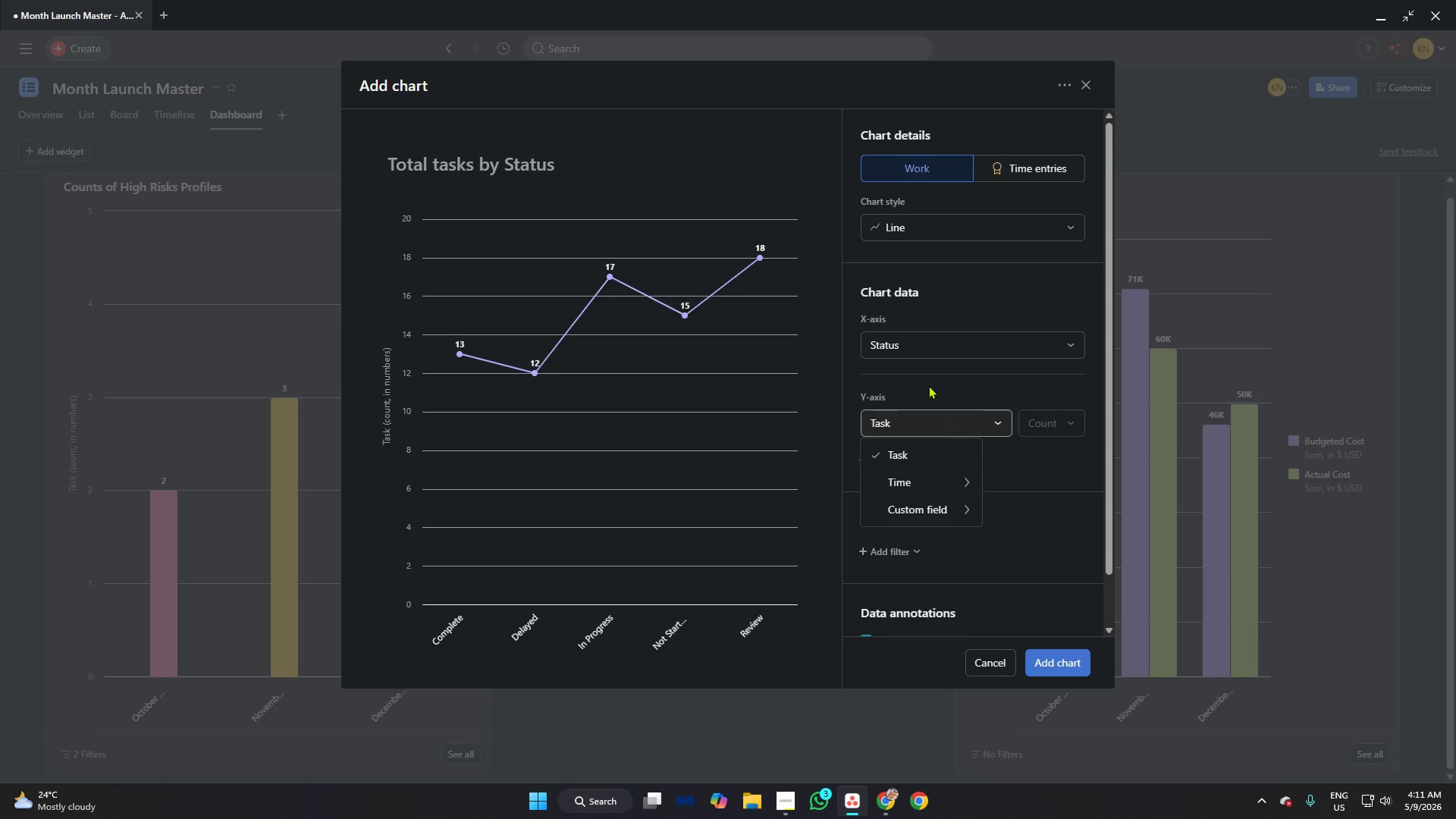 
left_click([923, 375])
 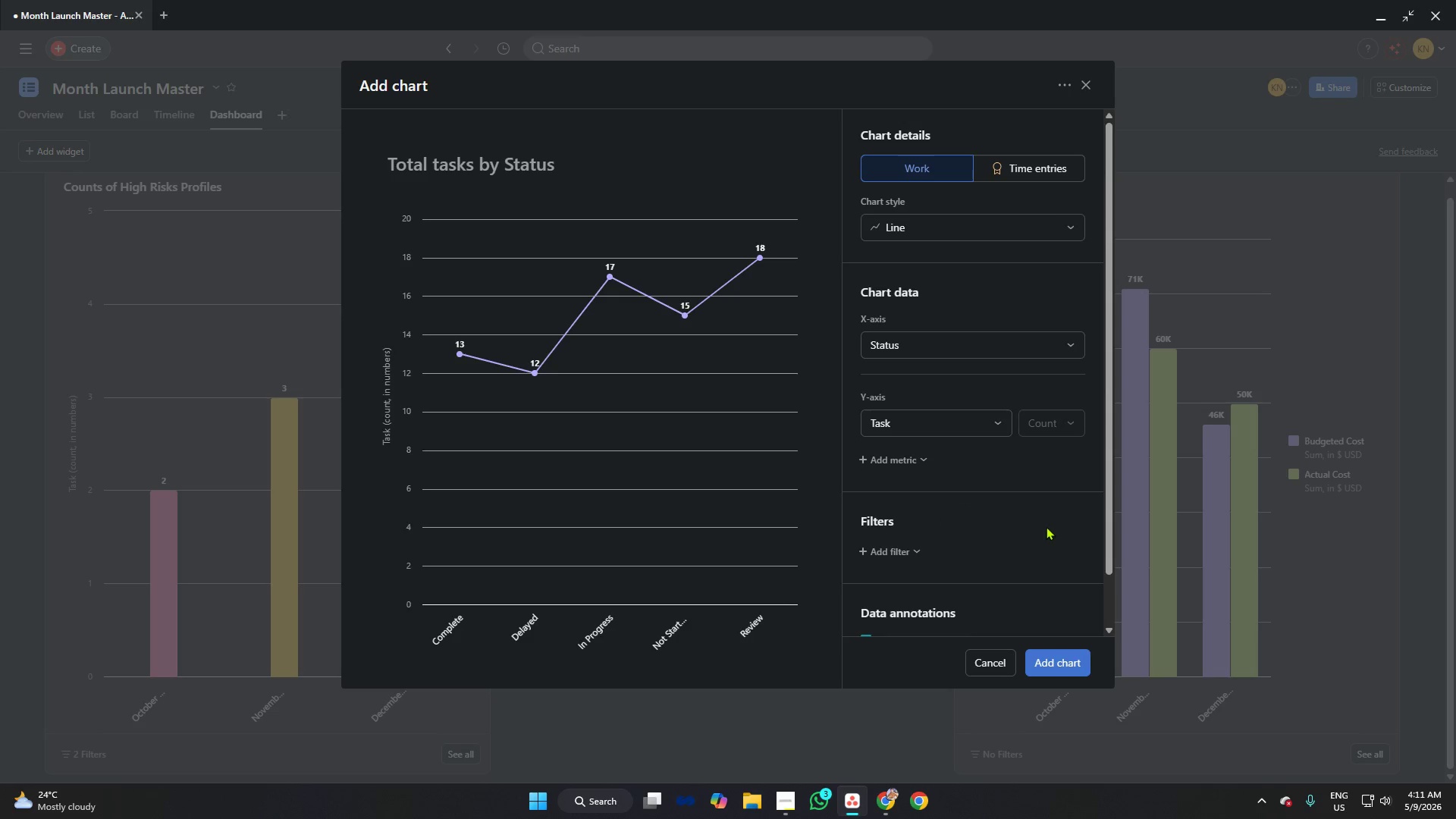 
wait(7.16)
 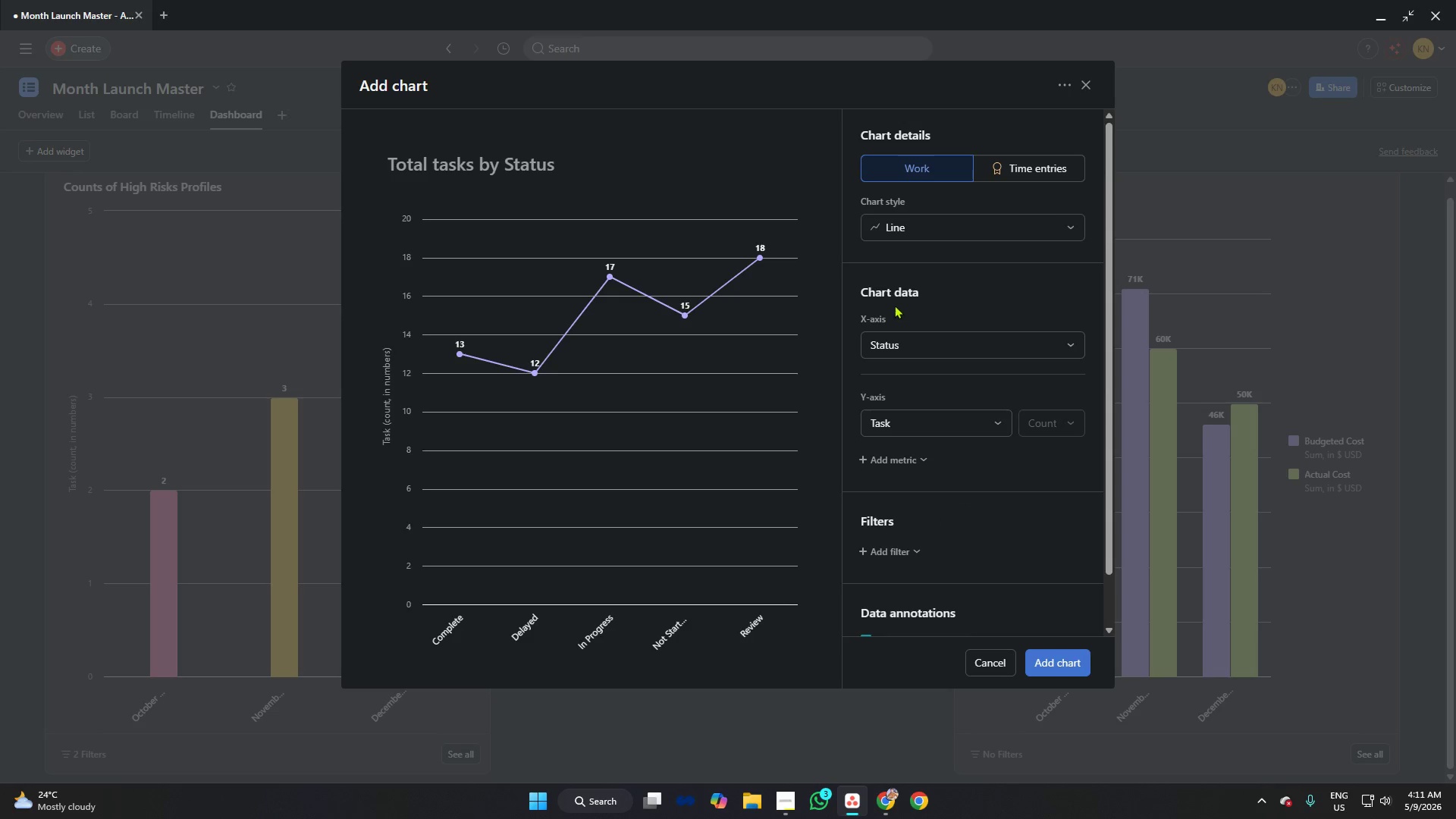 
left_click([931, 336])
 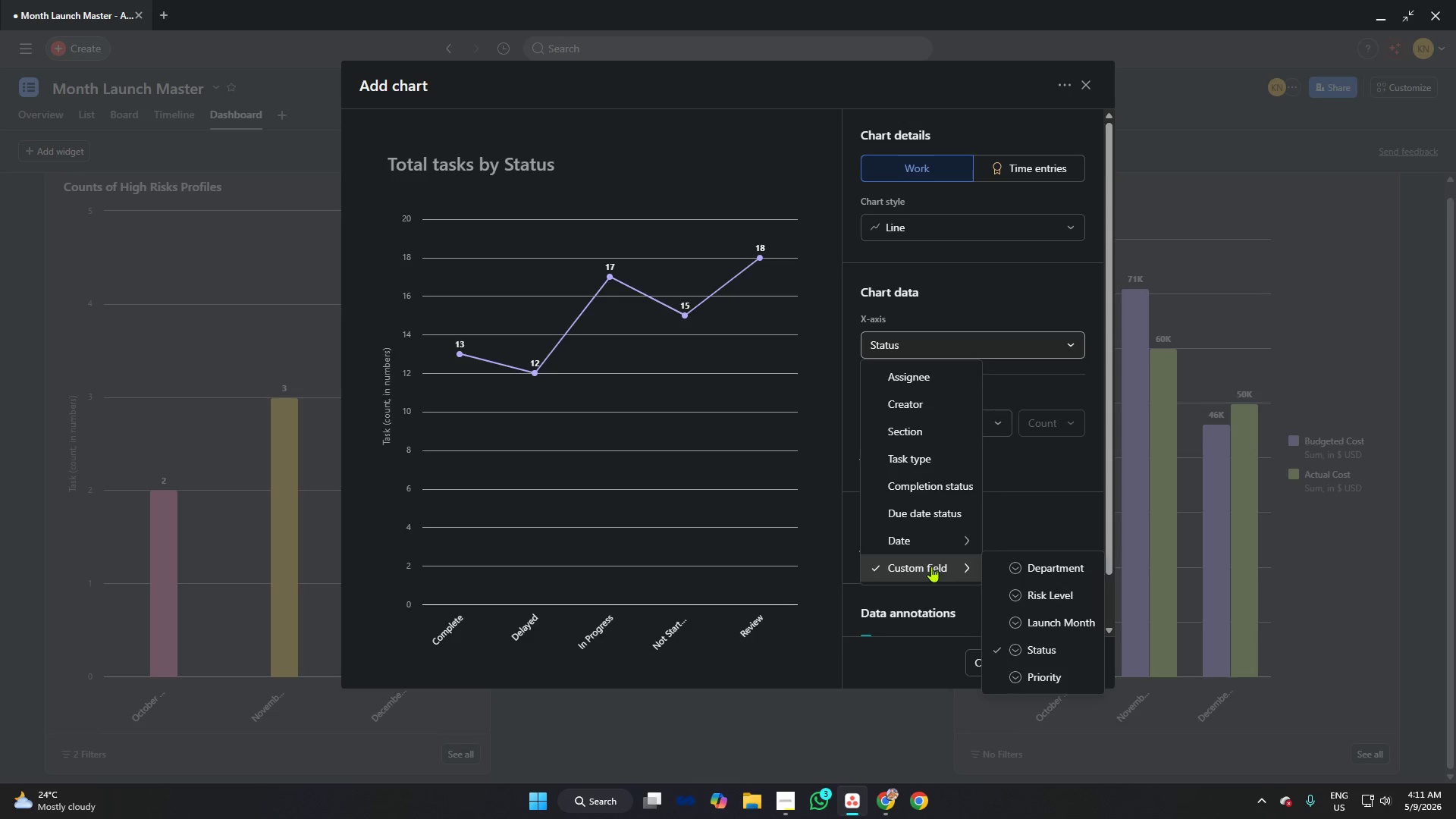 
left_click([940, 483])
 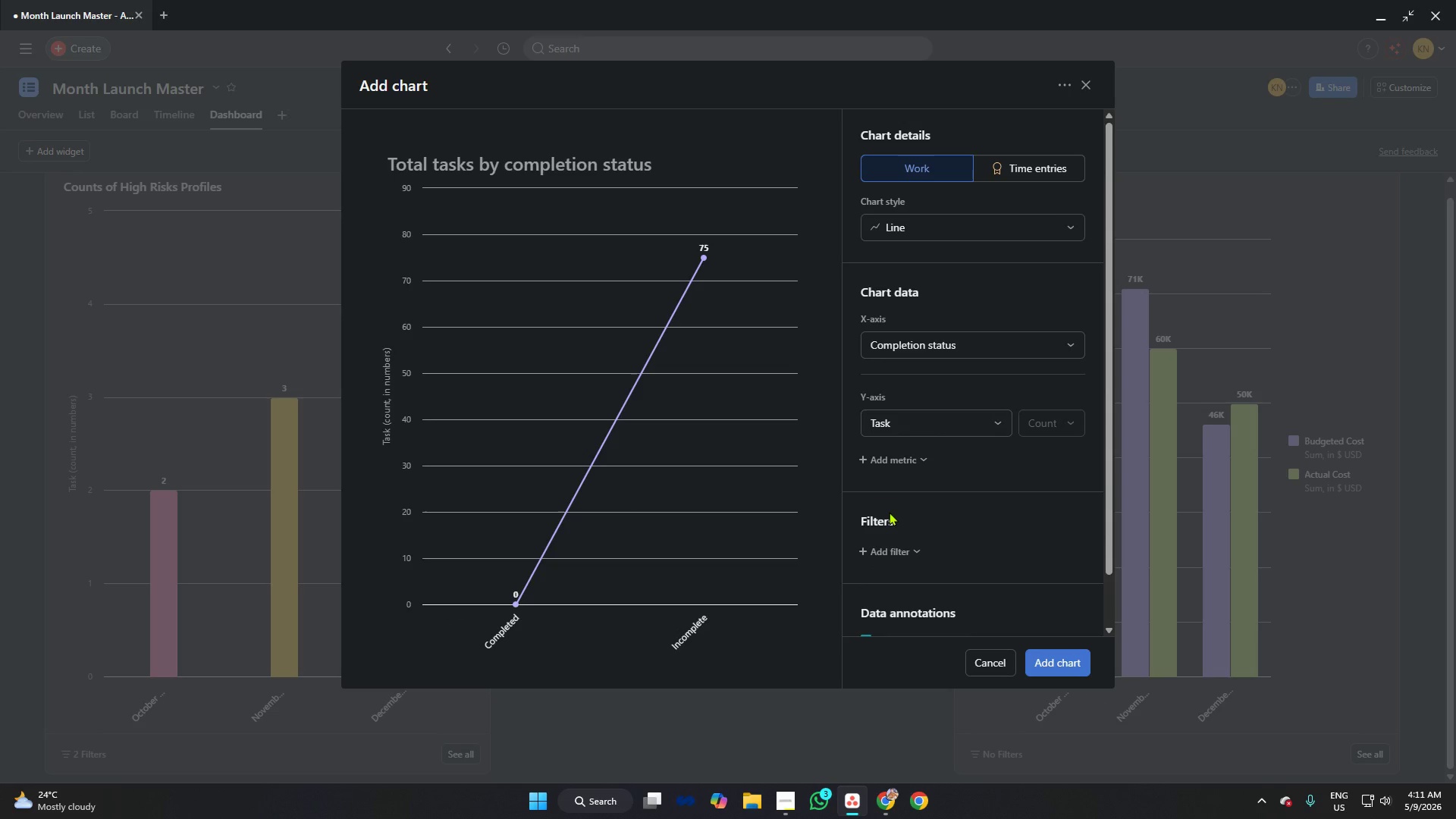 
wait(5.69)
 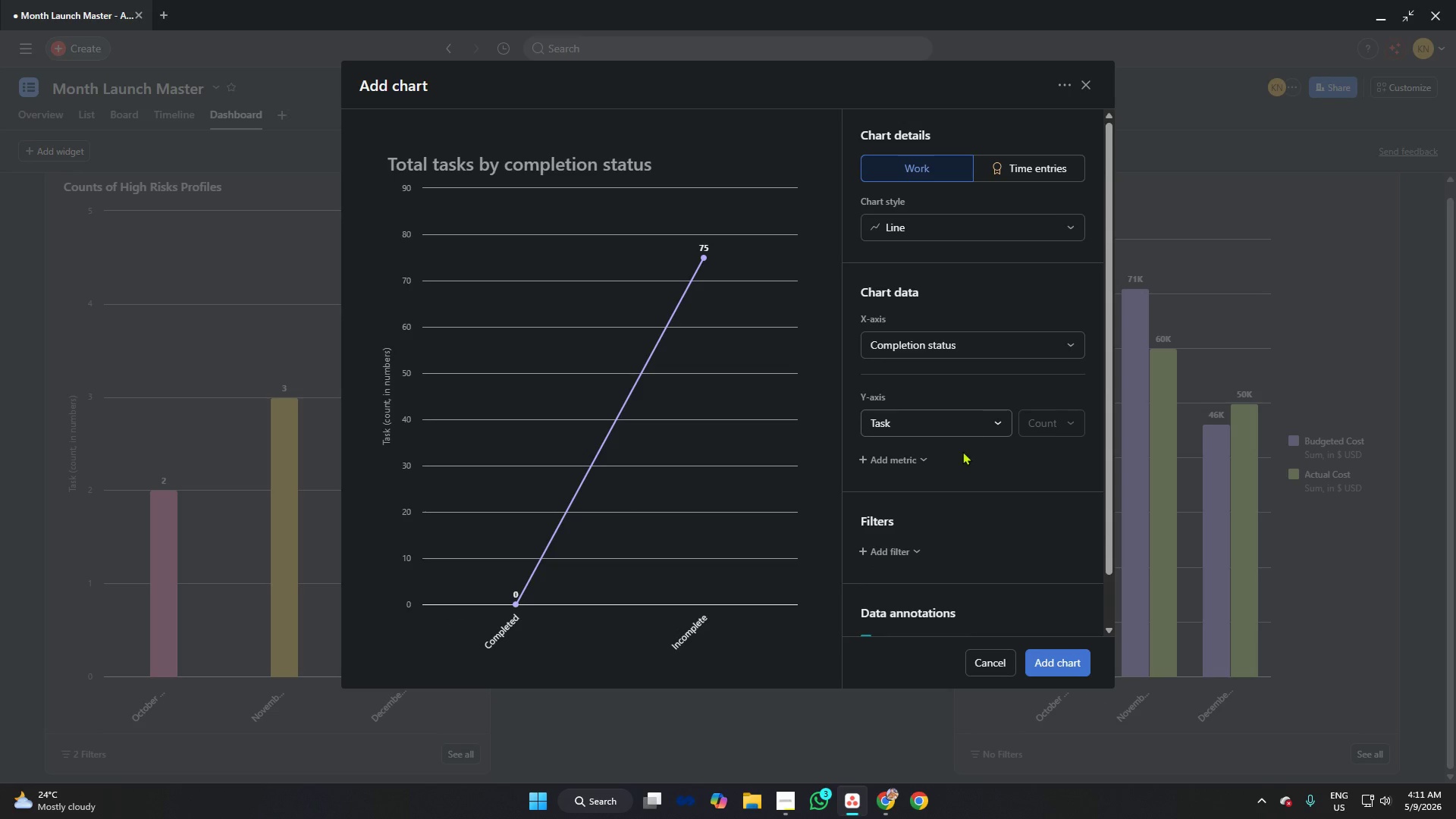 
left_click([928, 348])
 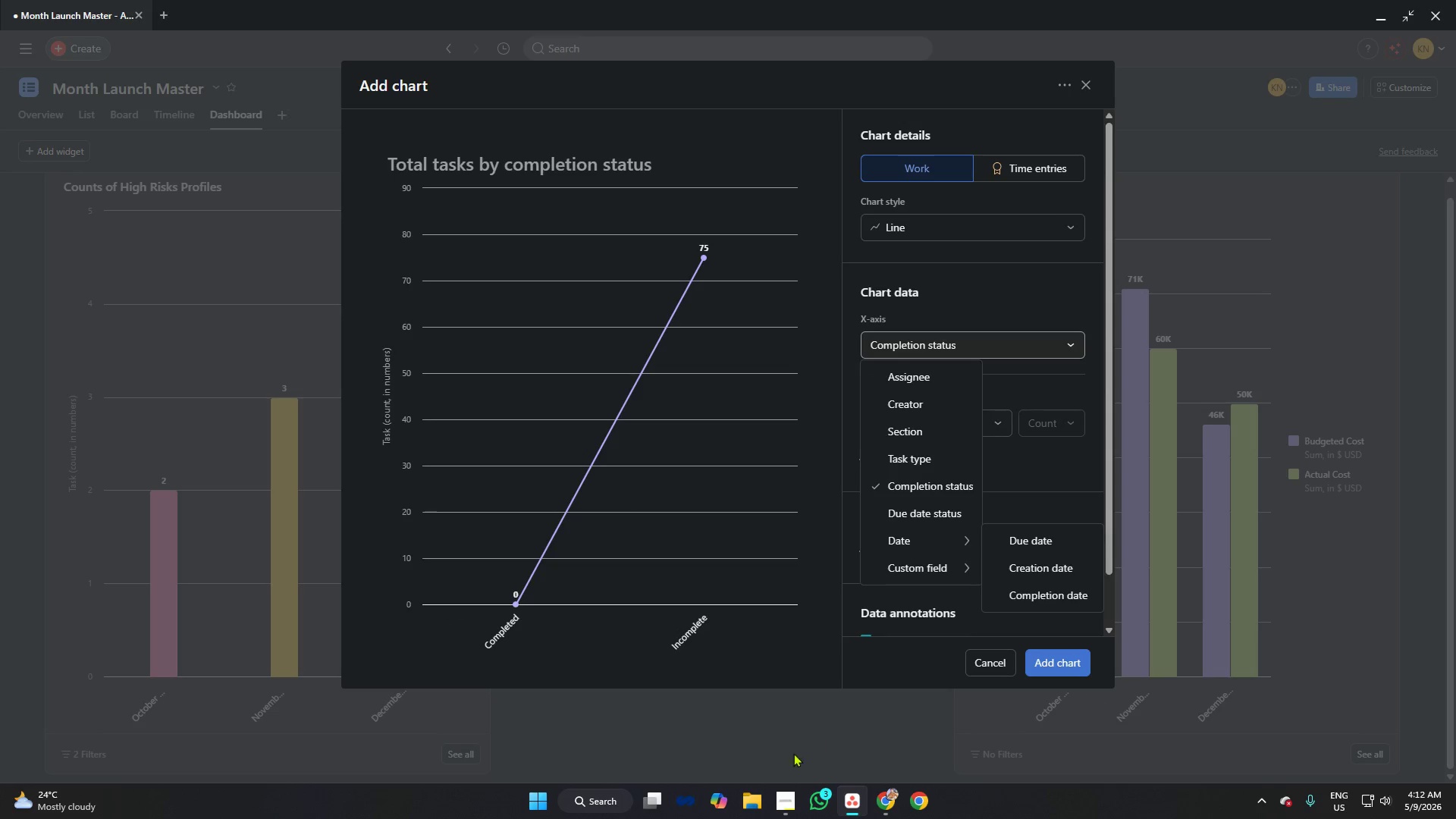 
left_click([788, 789])
 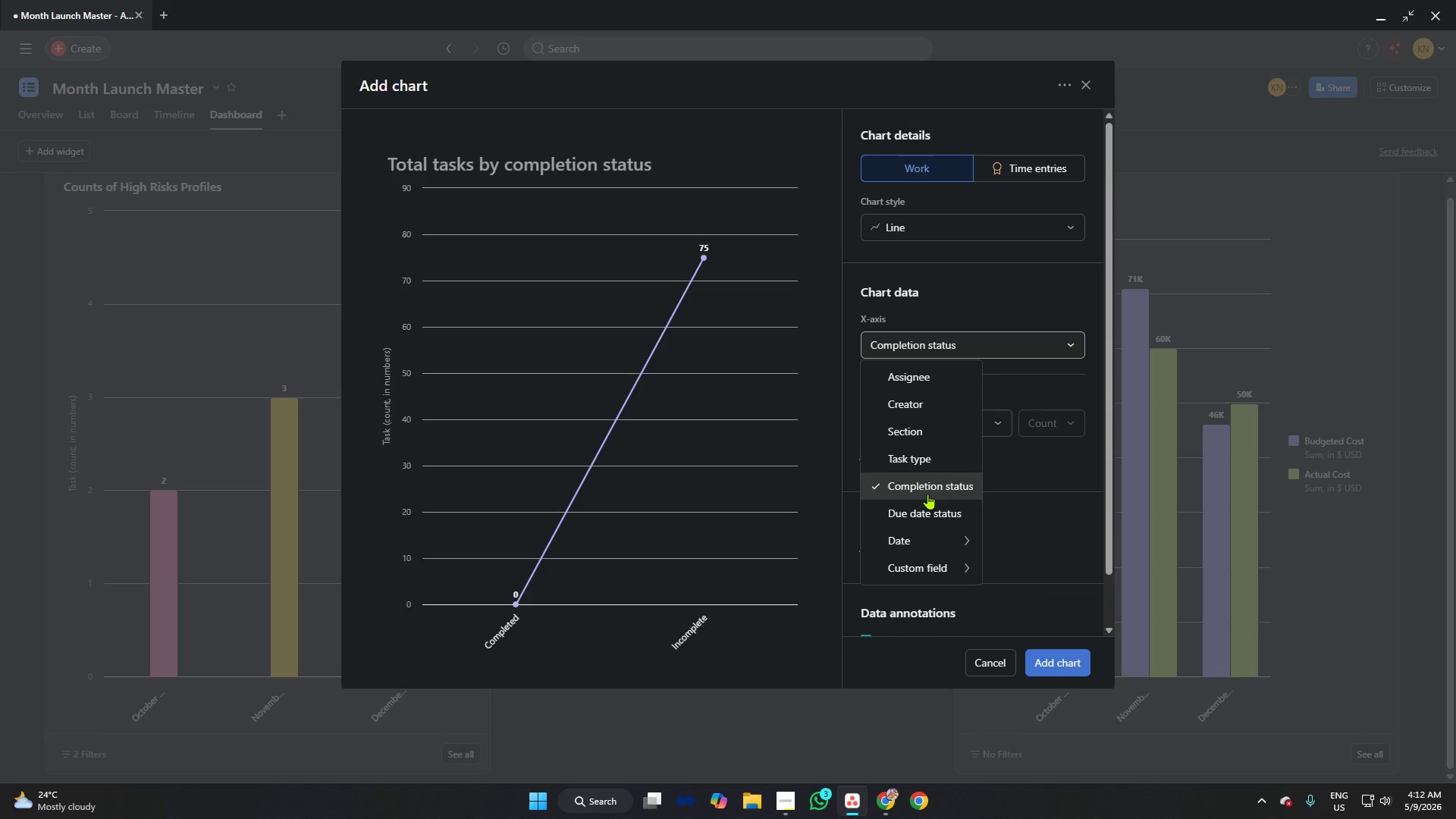 
wait(12.5)
 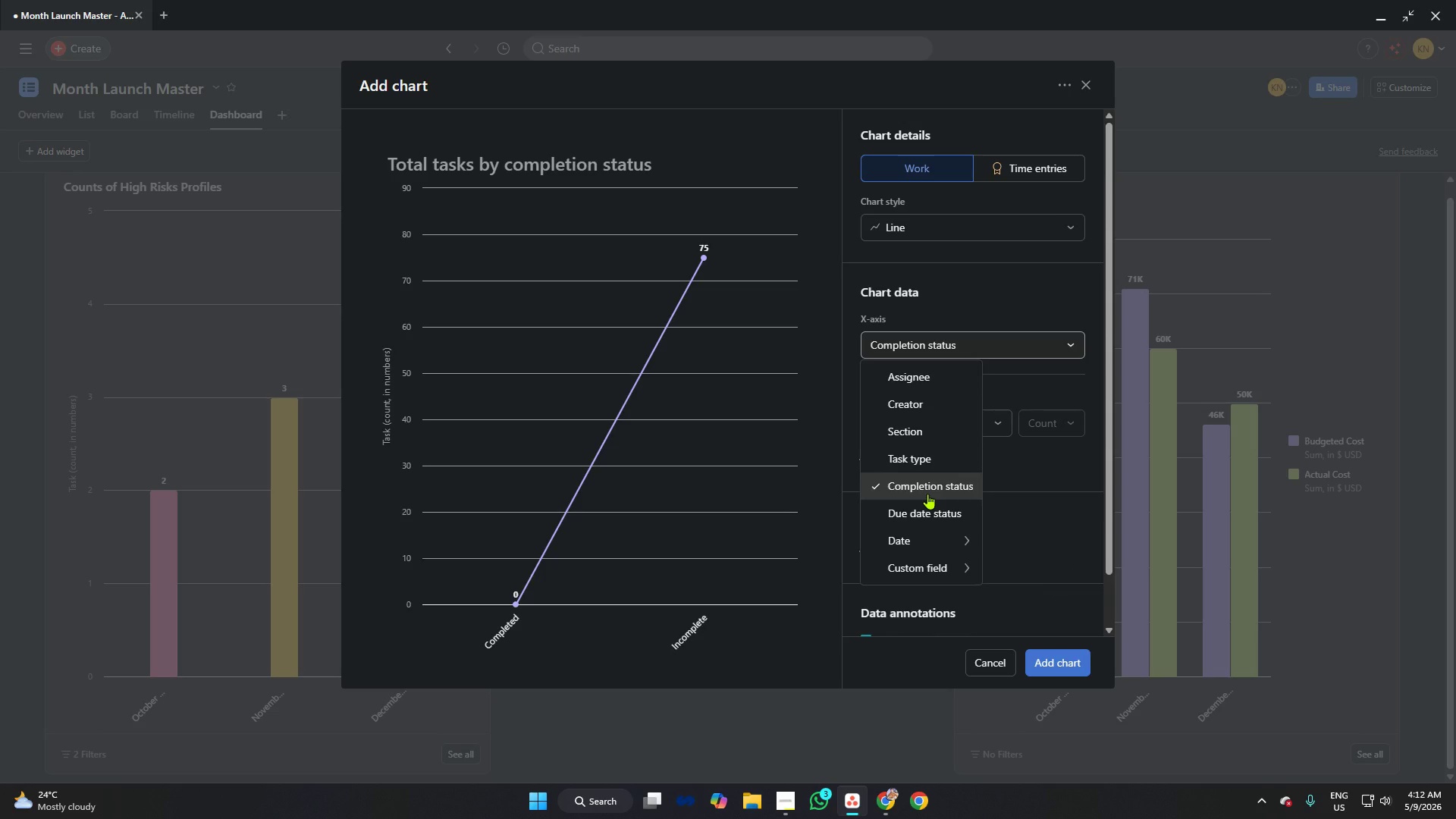 
left_click([908, 338])
 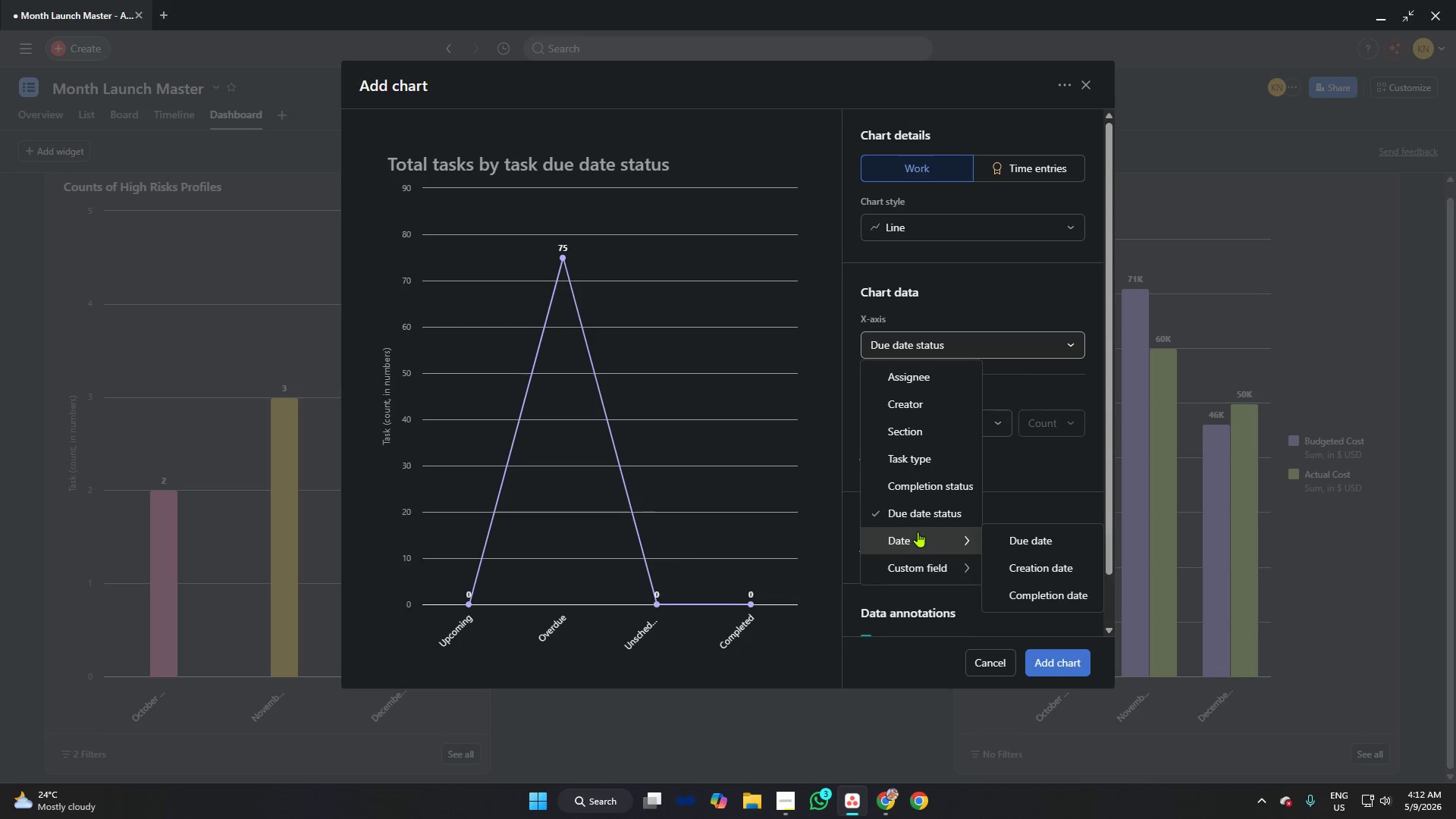 
mouse_move([929, 538])
 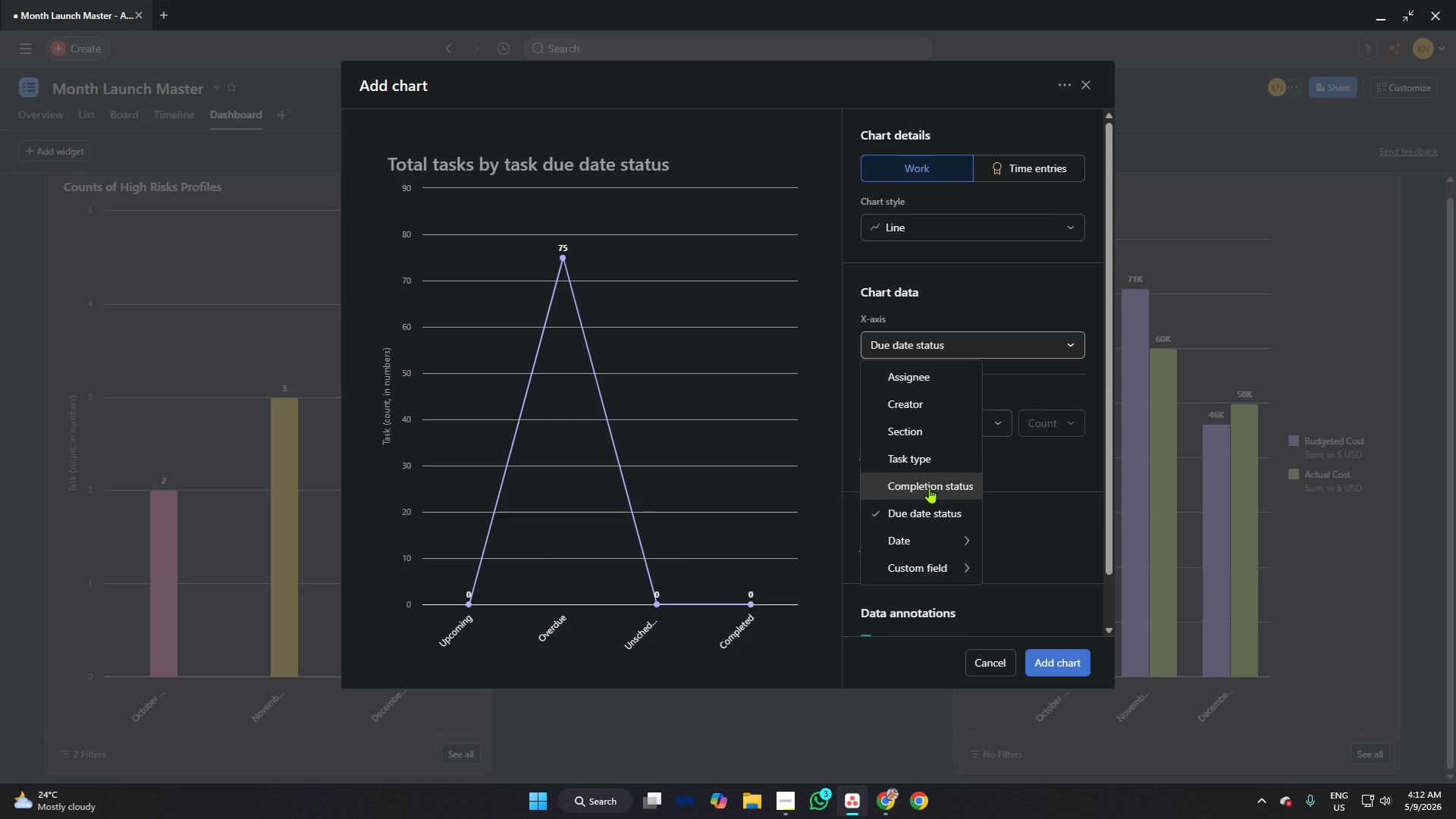 
left_click([929, 488])